 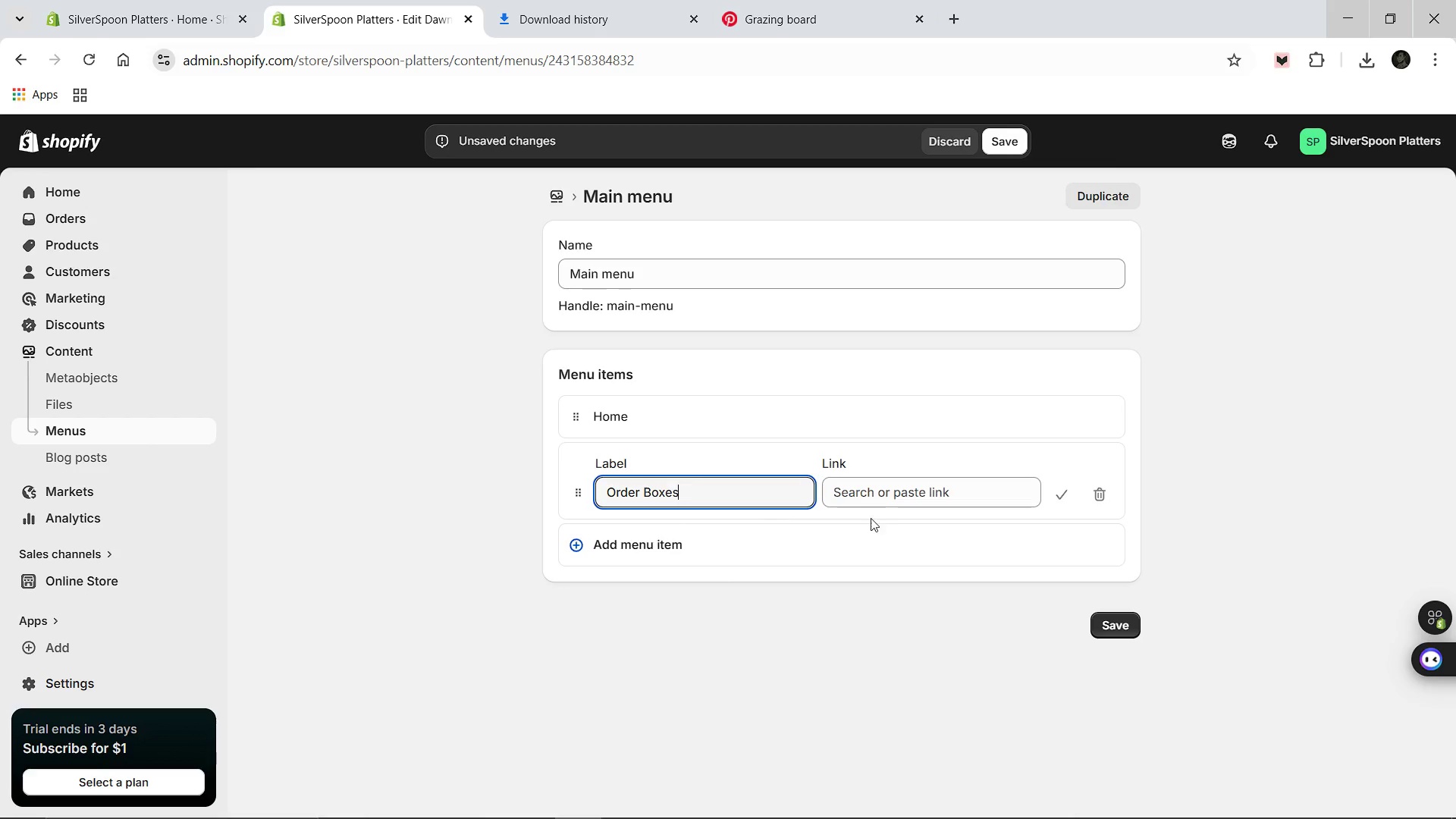 
left_click([914, 497])
 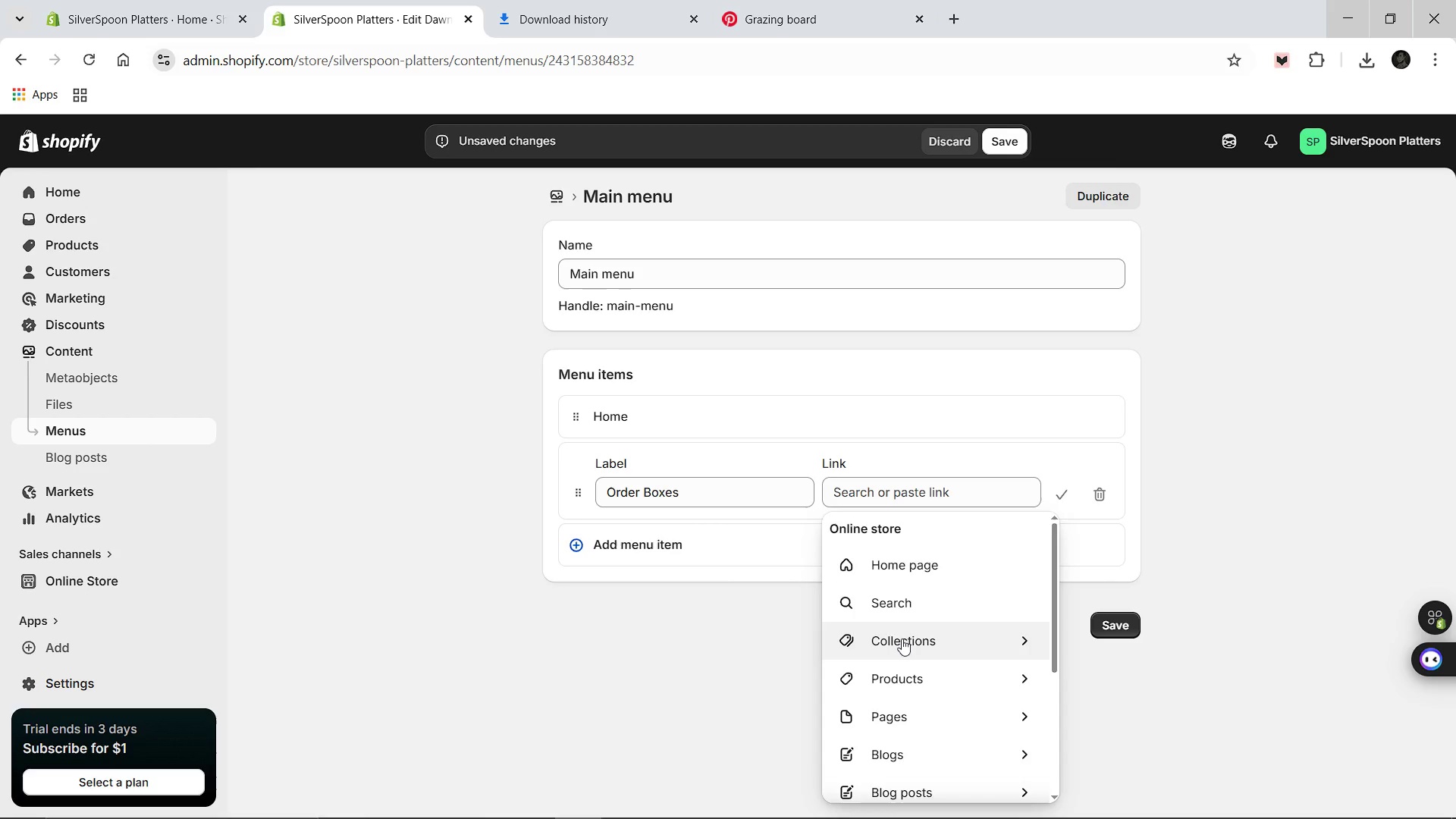 
left_click([902, 639])
 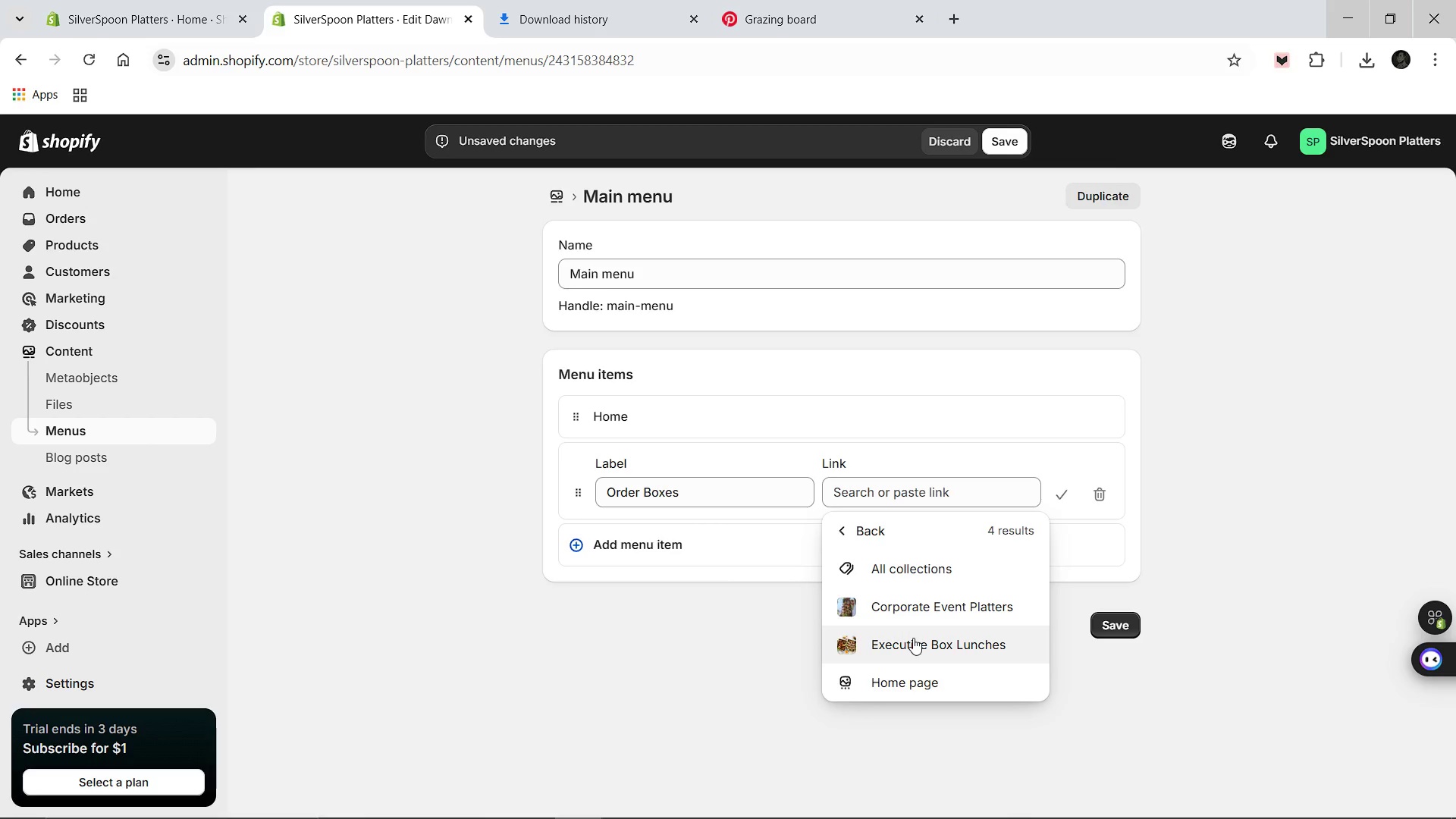 
left_click([913, 638])
 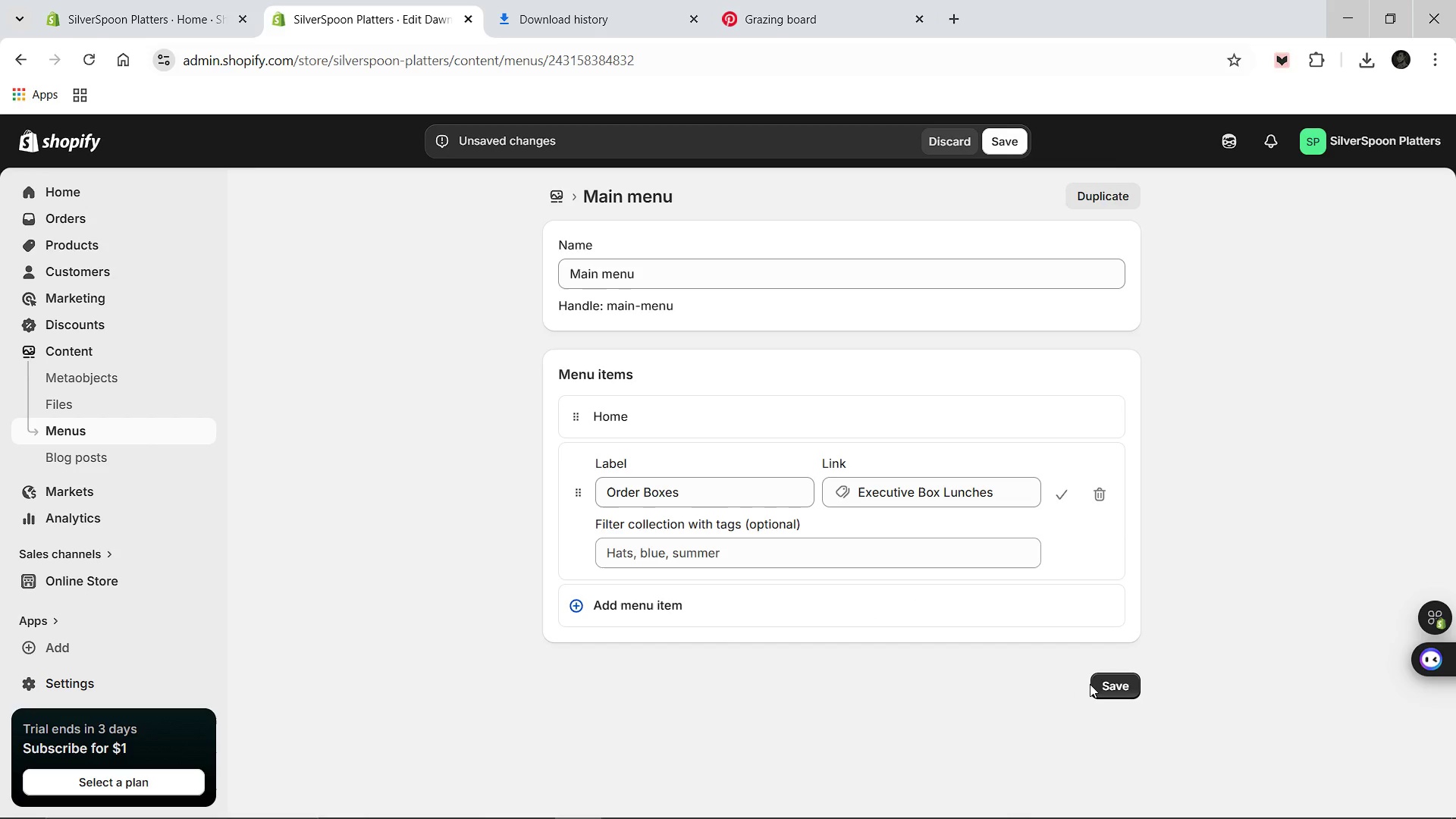 
left_click([1091, 682])
 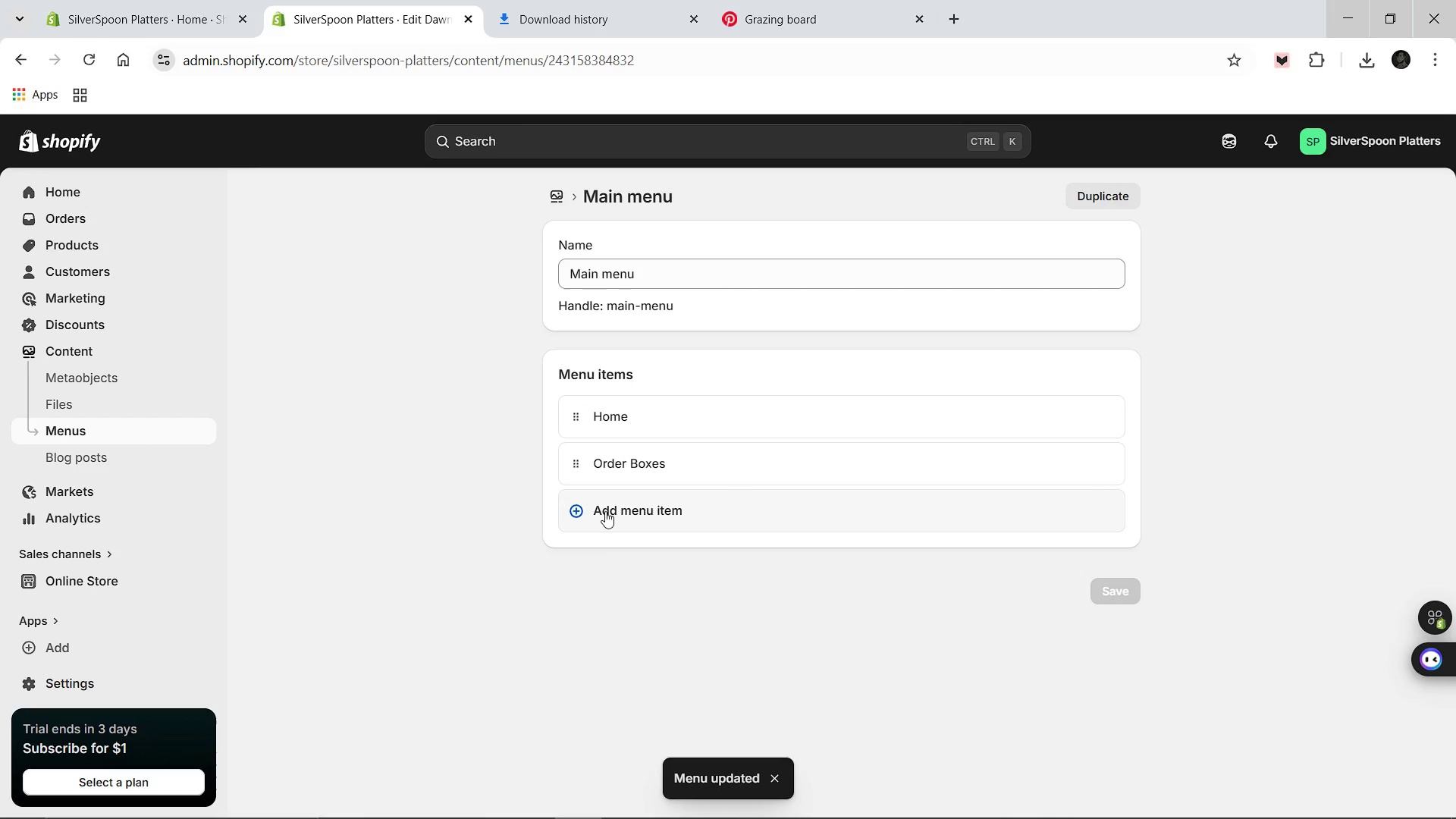 
left_click([605, 511])
 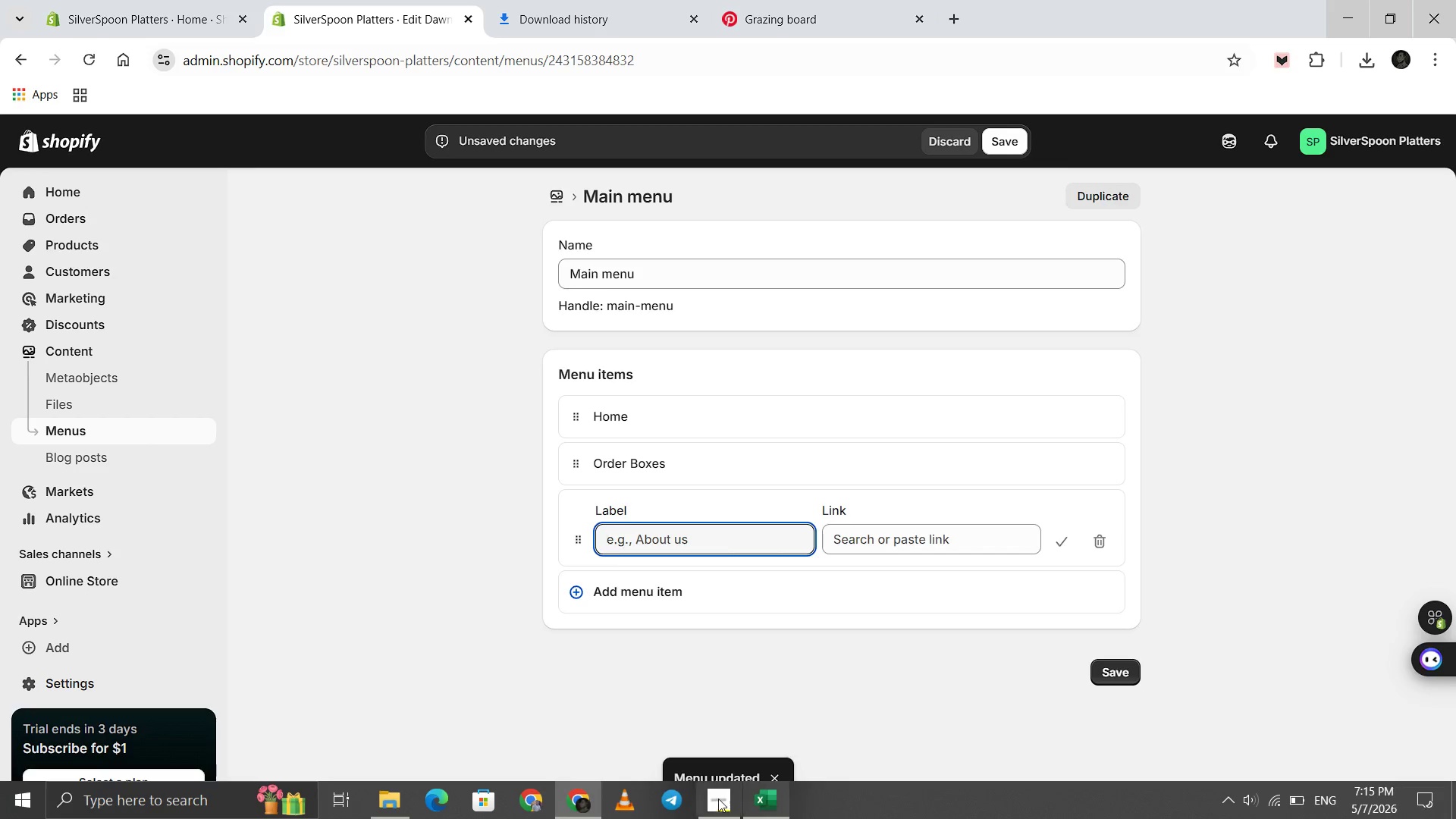 
left_click([717, 799])